 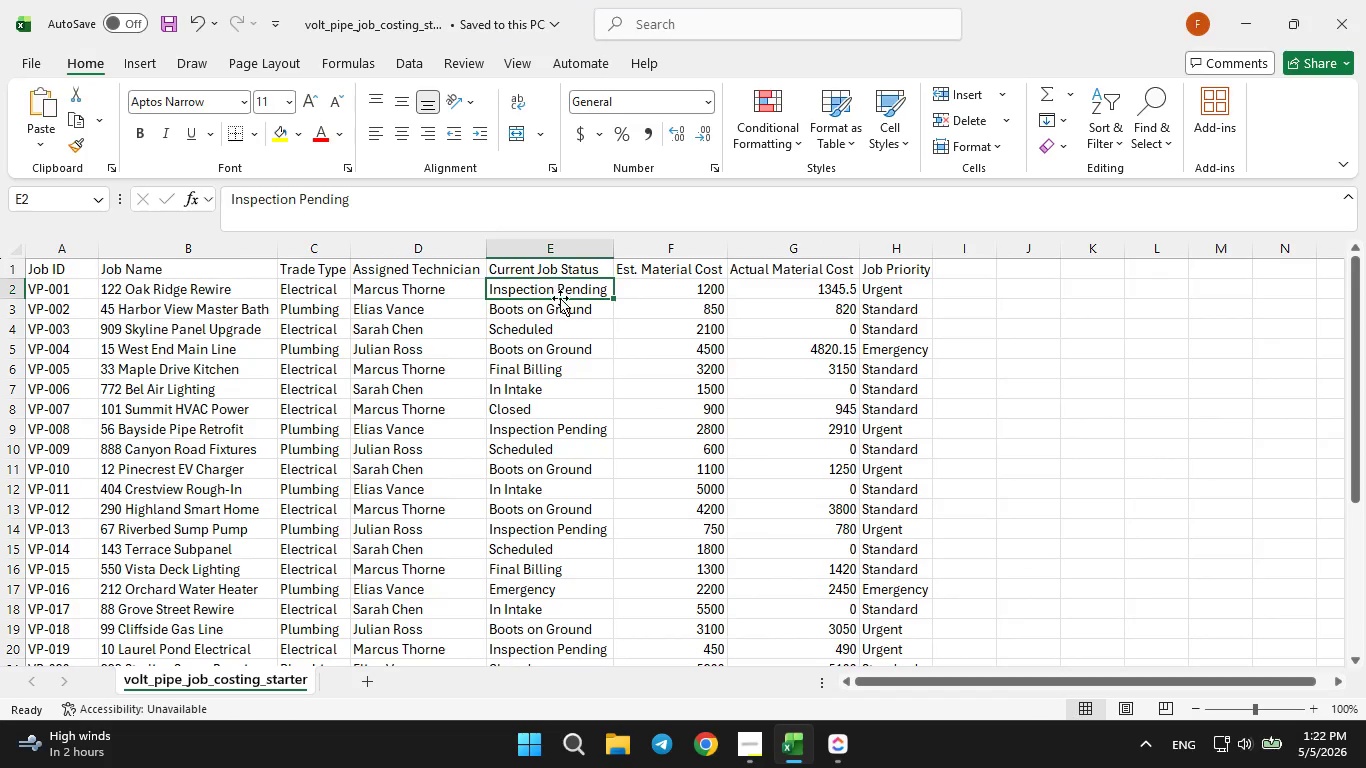 
left_click([547, 313])
 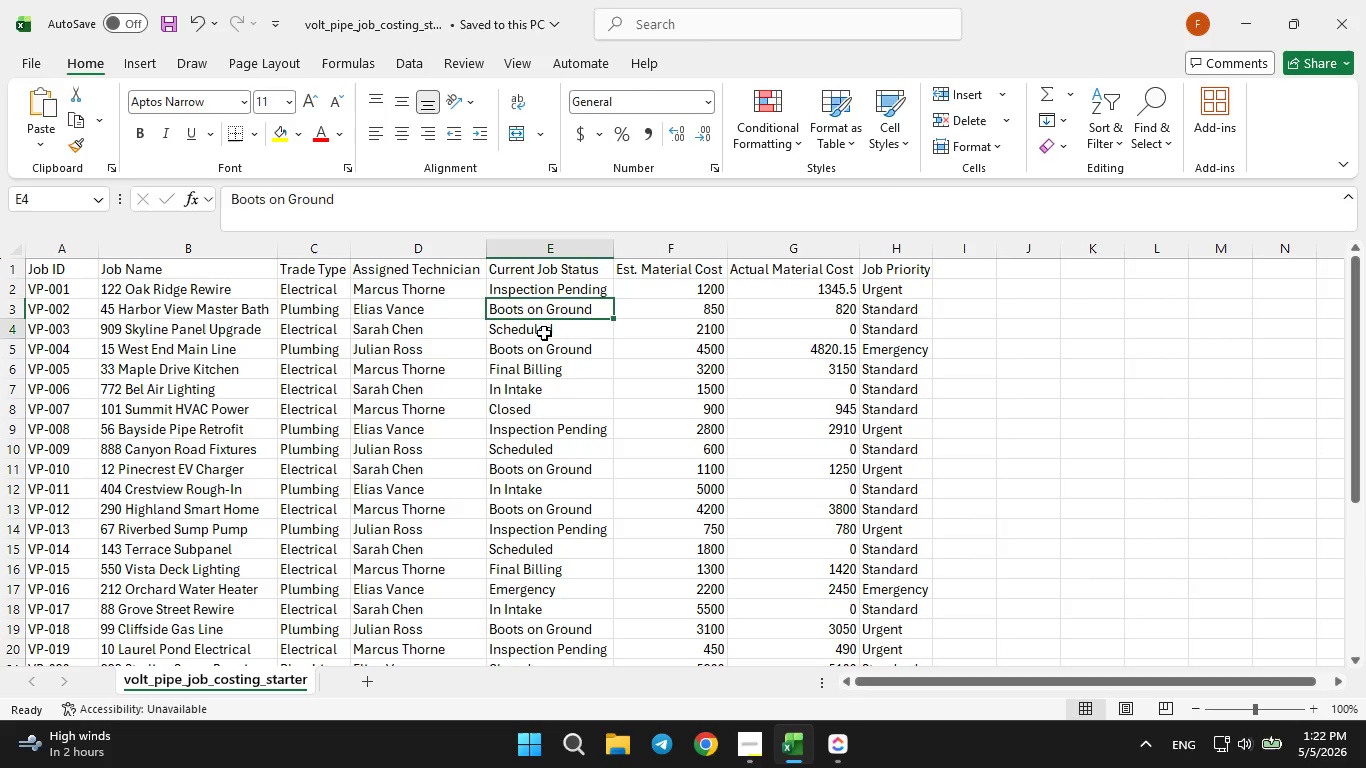 
left_click([544, 333])
 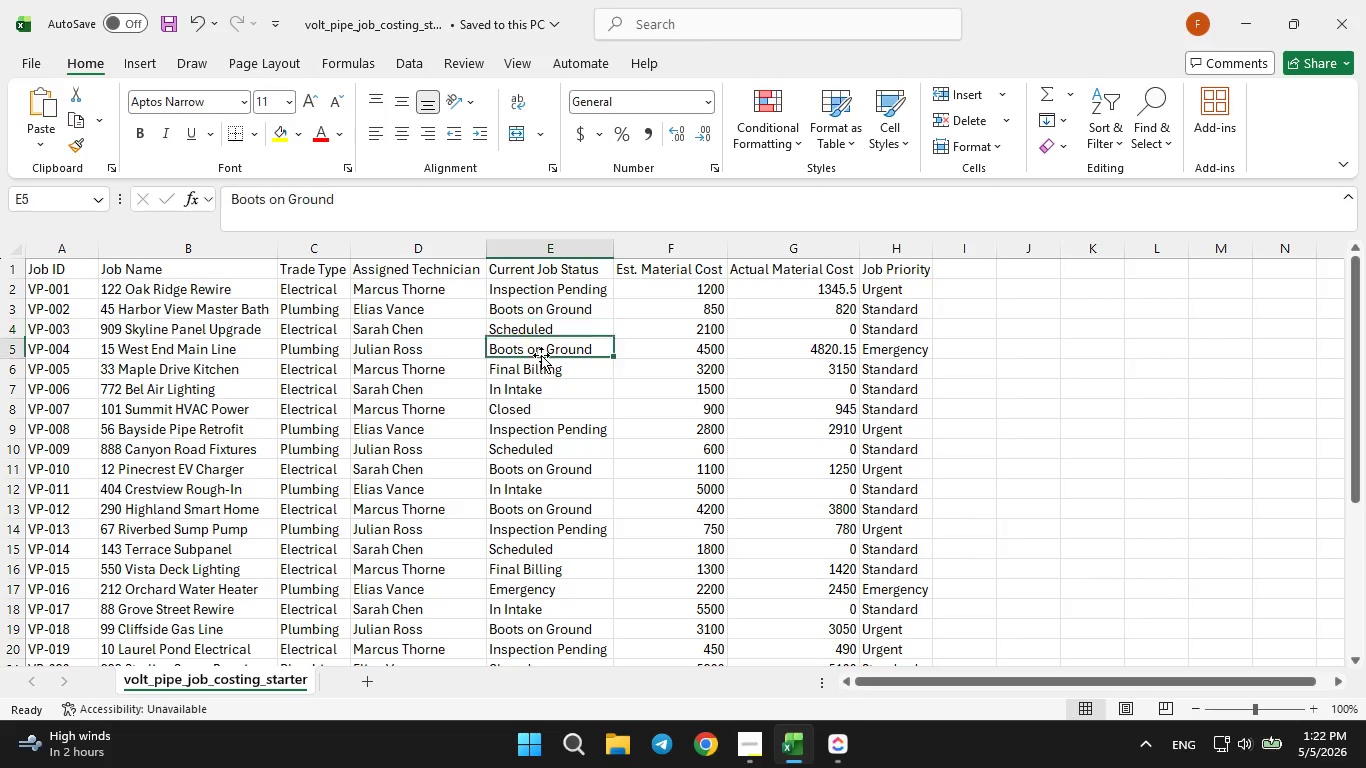 
left_click([541, 355])
 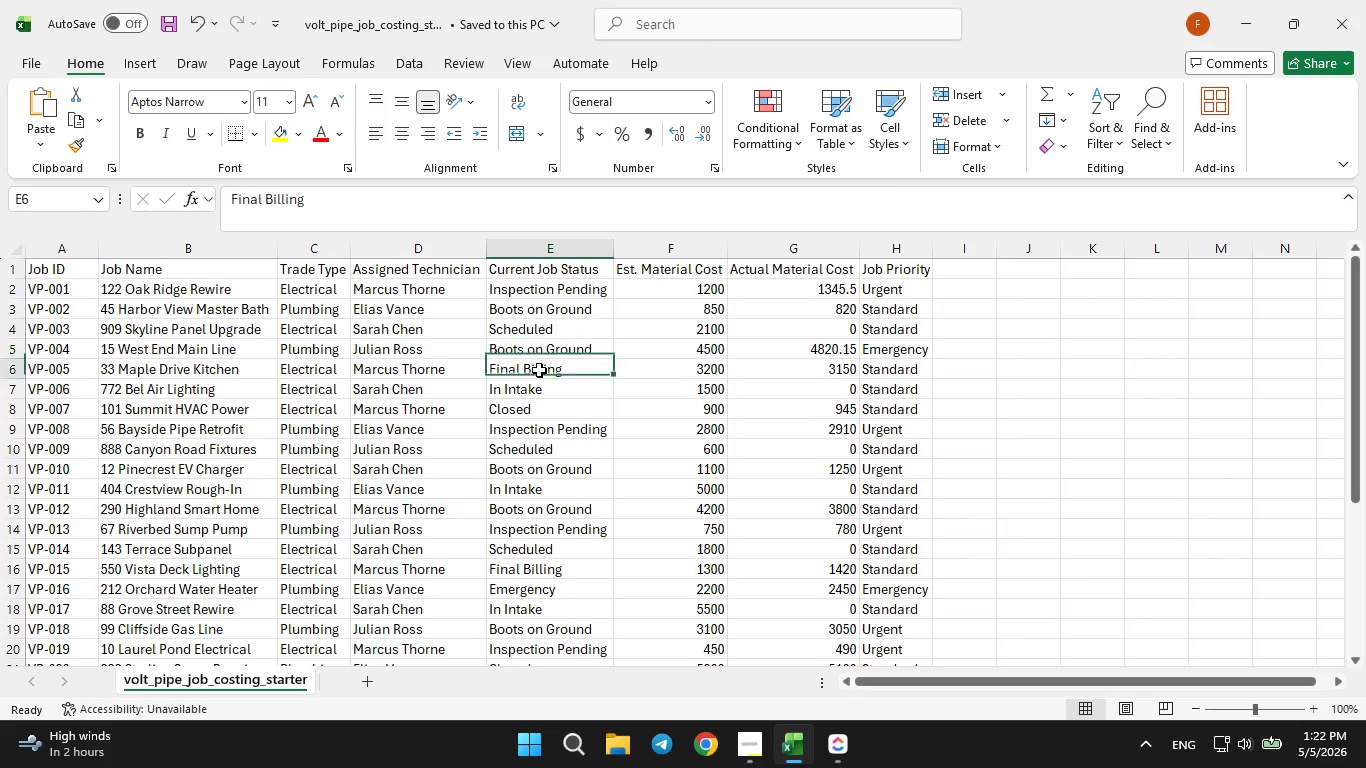 
double_click([539, 370])
 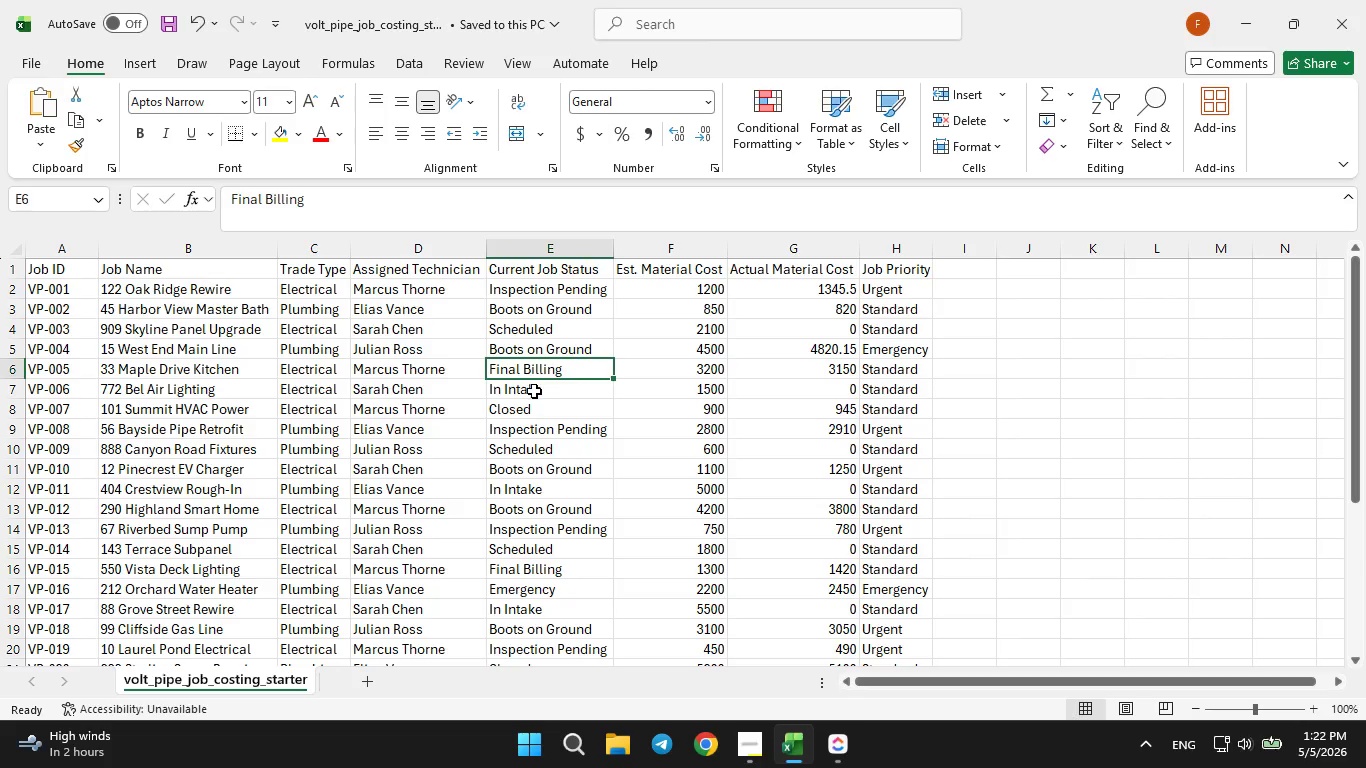 
triple_click([534, 391])
 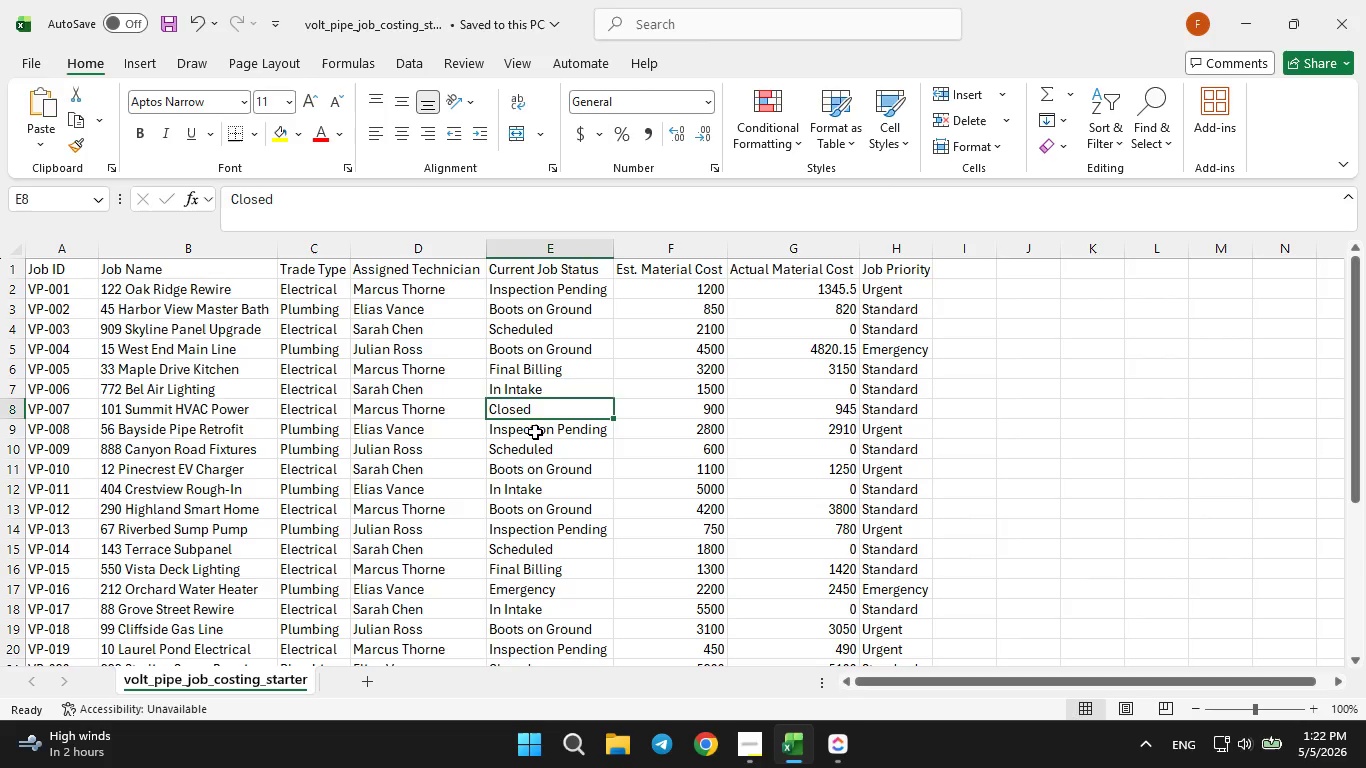 
triple_click([535, 434])
 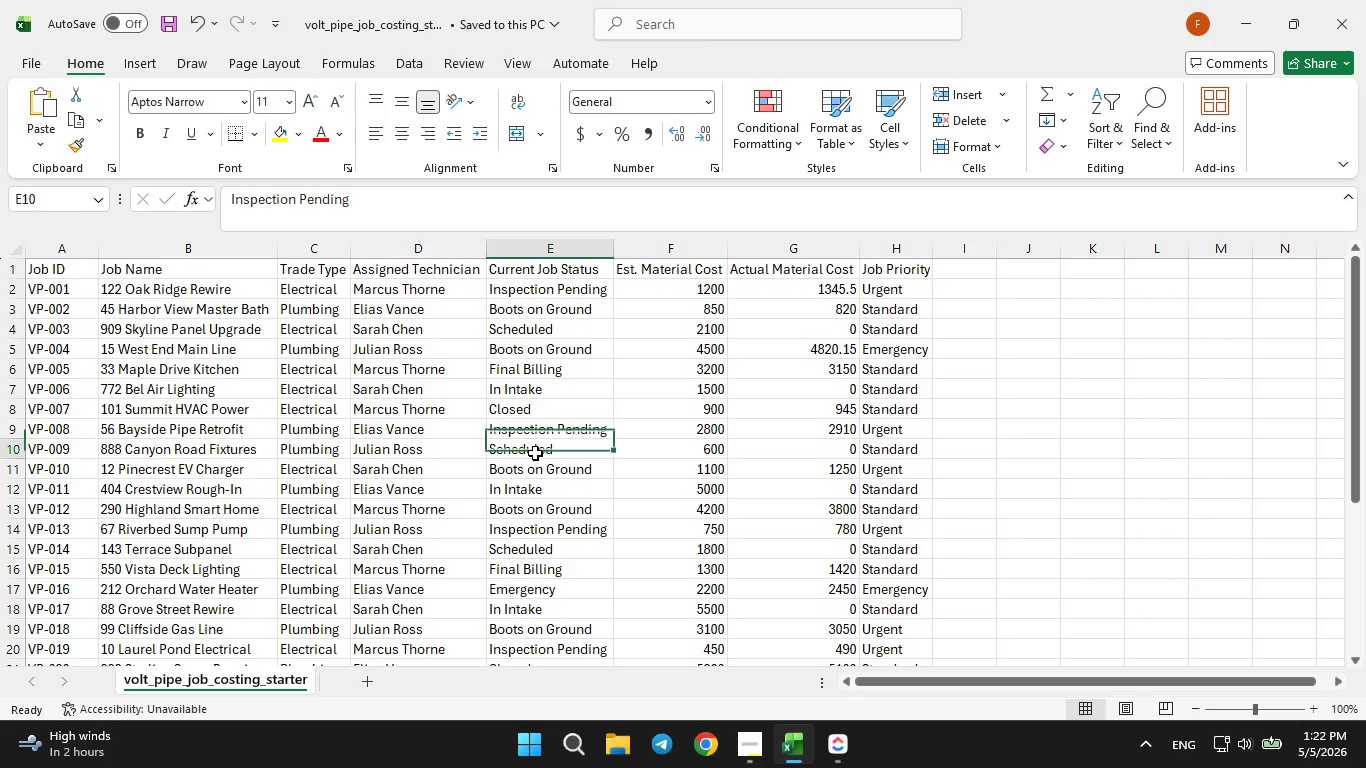 
triple_click([535, 453])
 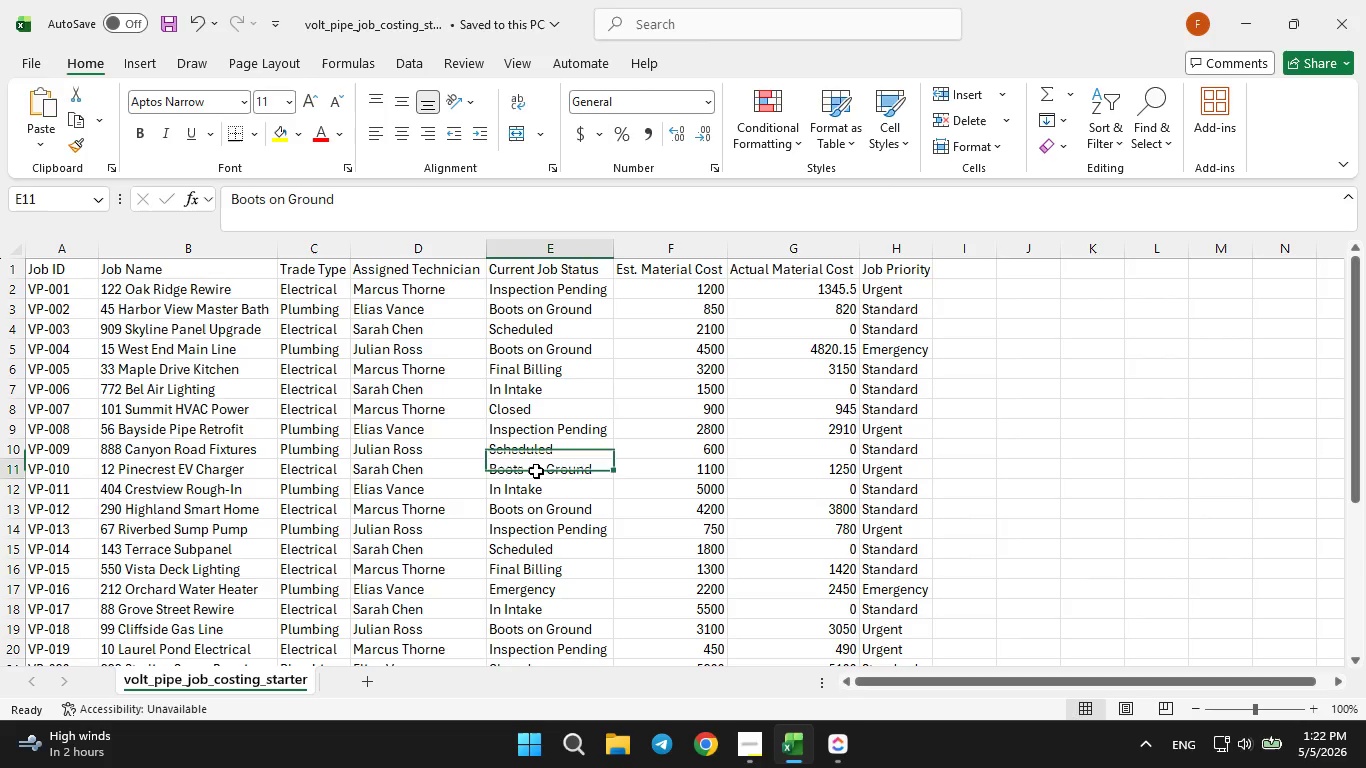 
triple_click([536, 471])
 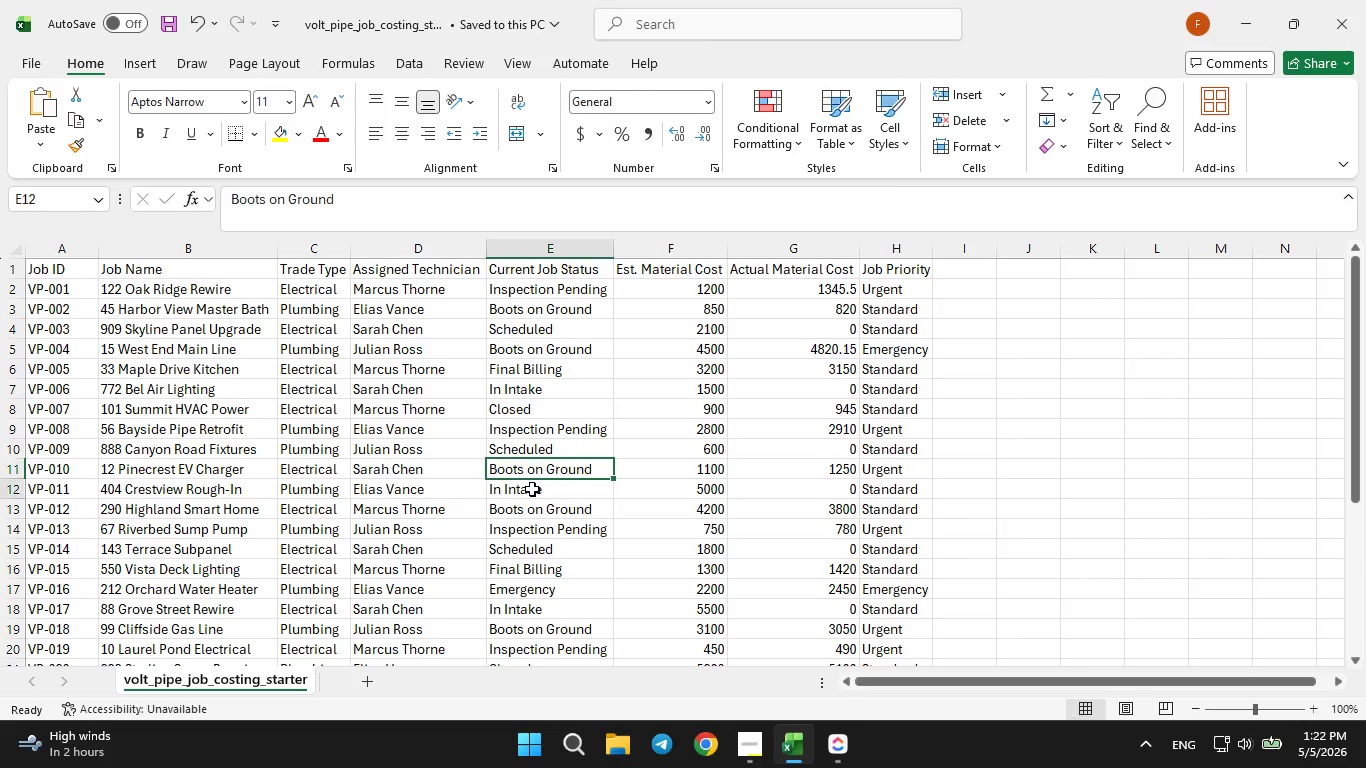 
triple_click([532, 489])
 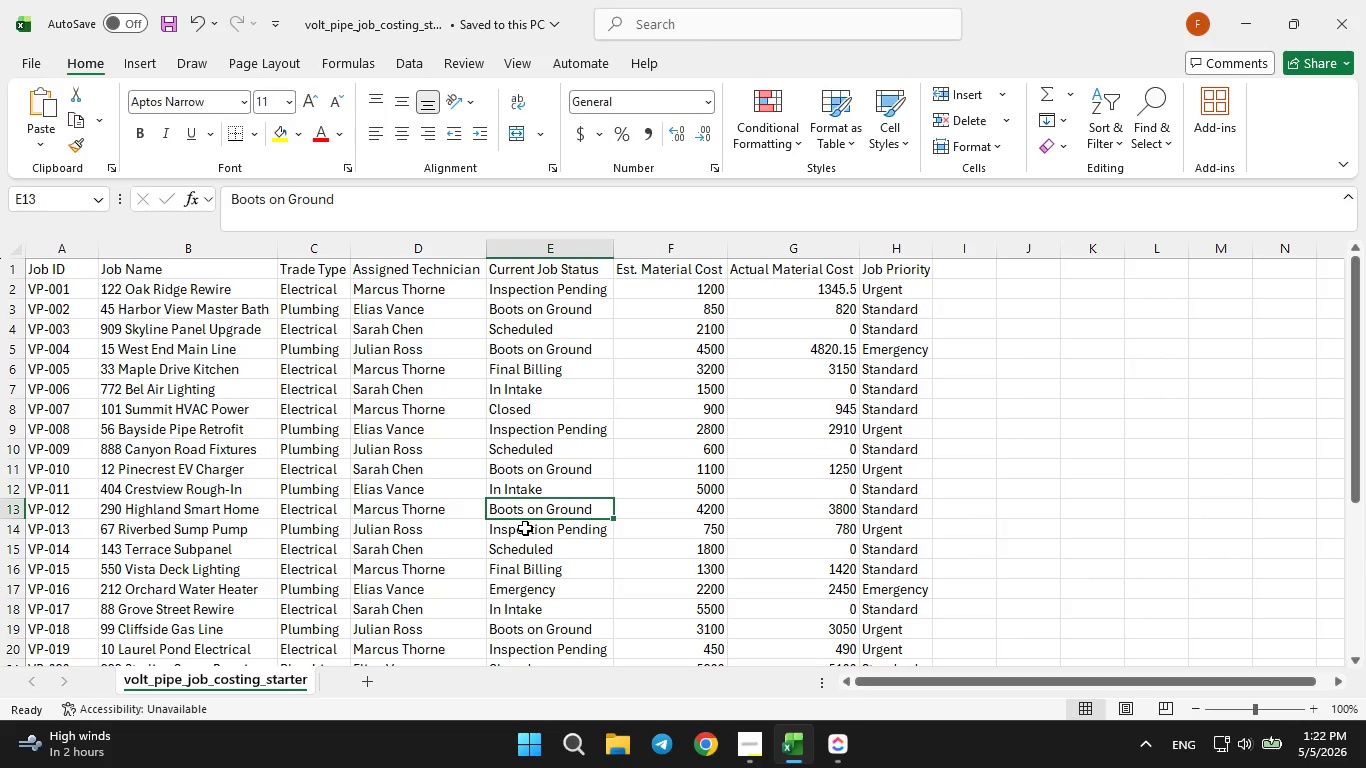 
left_click([525, 528])
 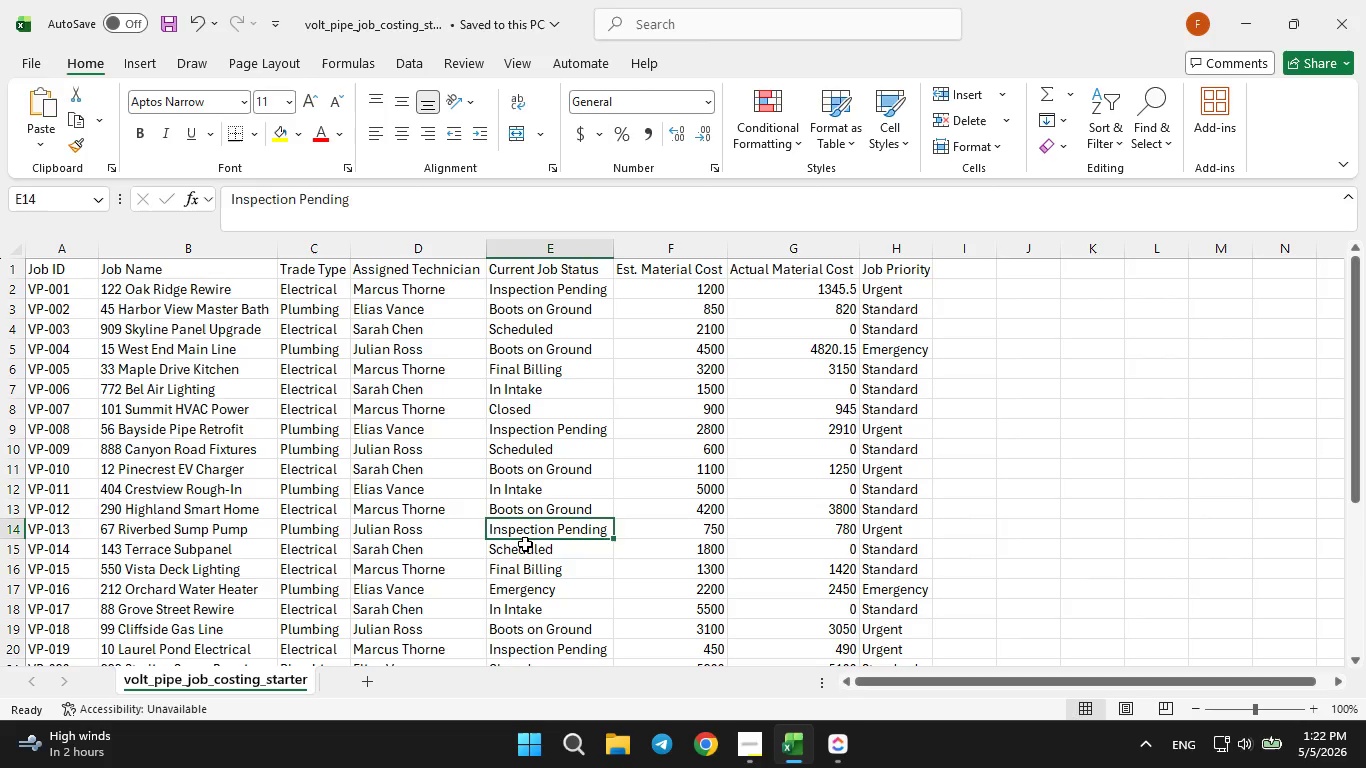 
left_click([525, 544])
 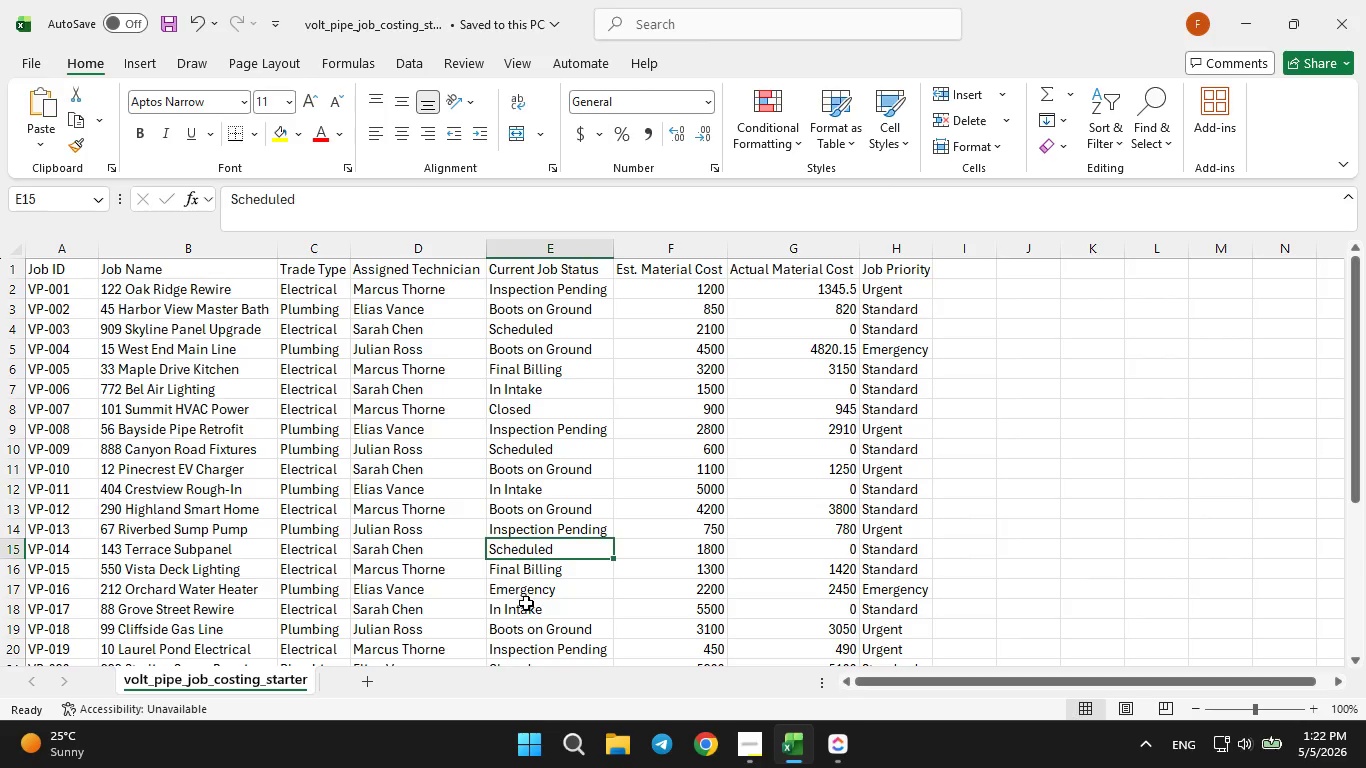 
left_click([526, 603])
 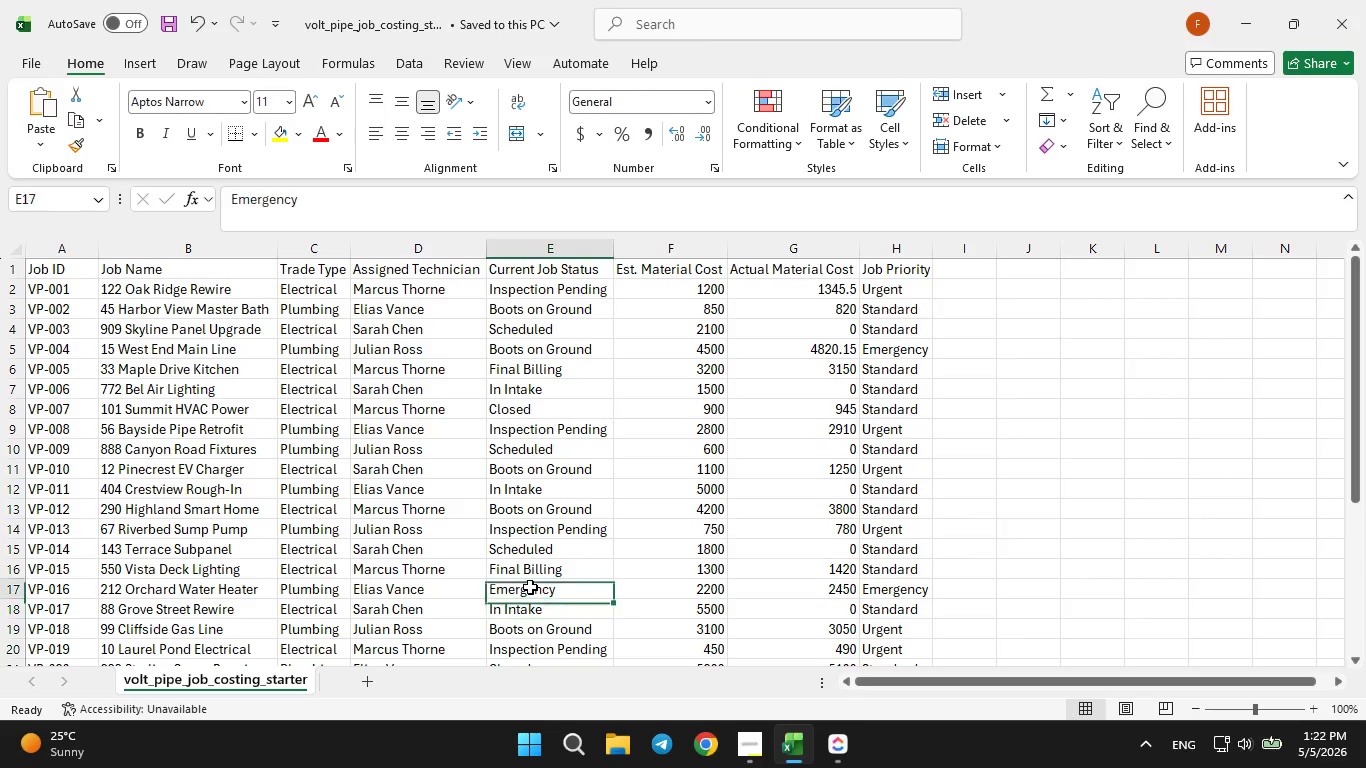 
double_click([530, 587])
 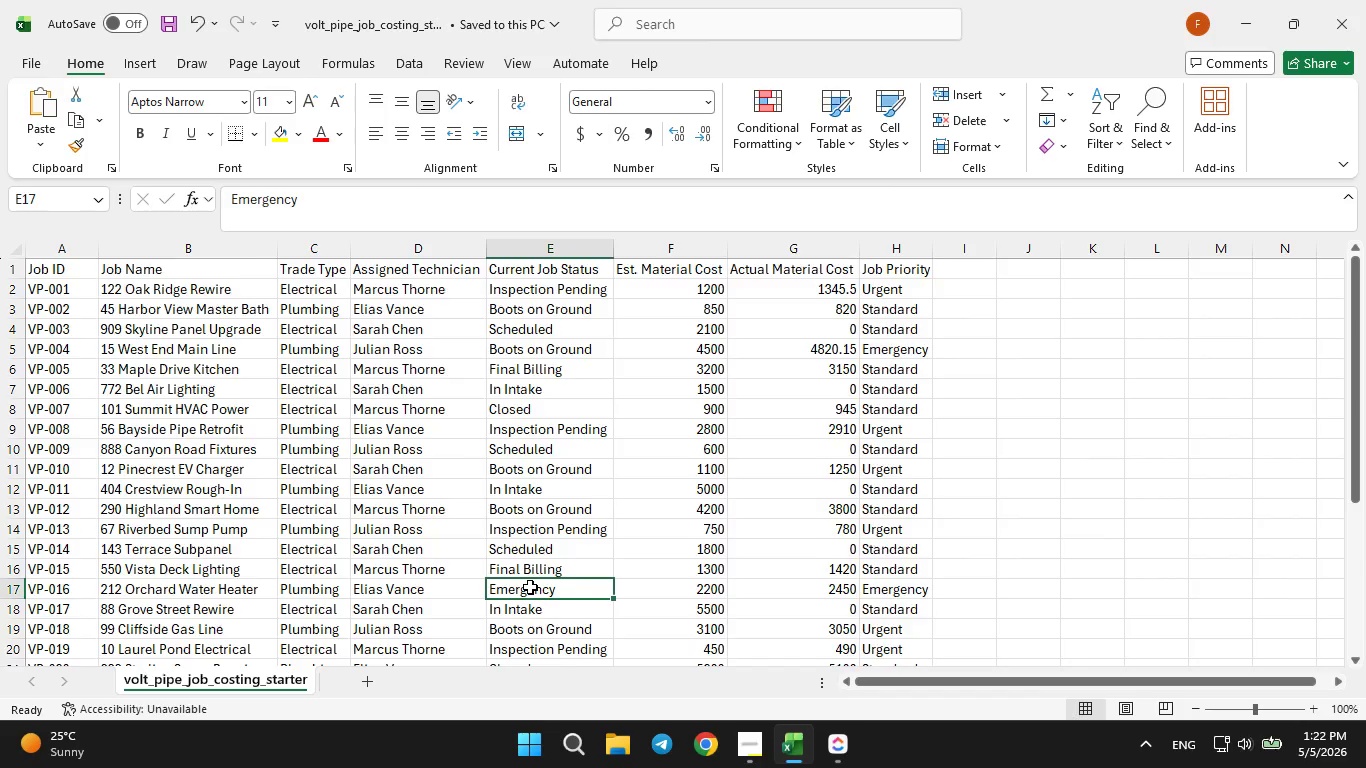 
scroll: coordinate [530, 587], scroll_direction: down, amount: 3.0
 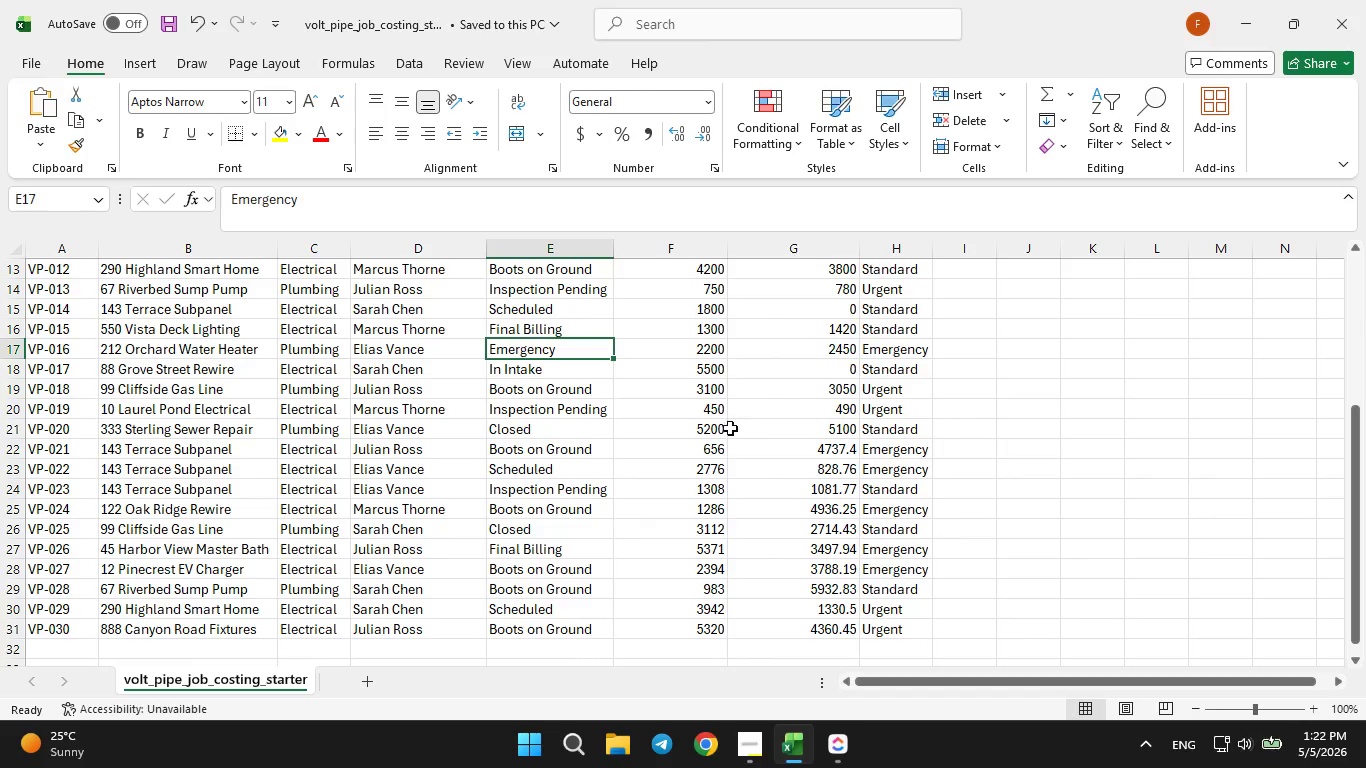 
left_click([1247, 12])